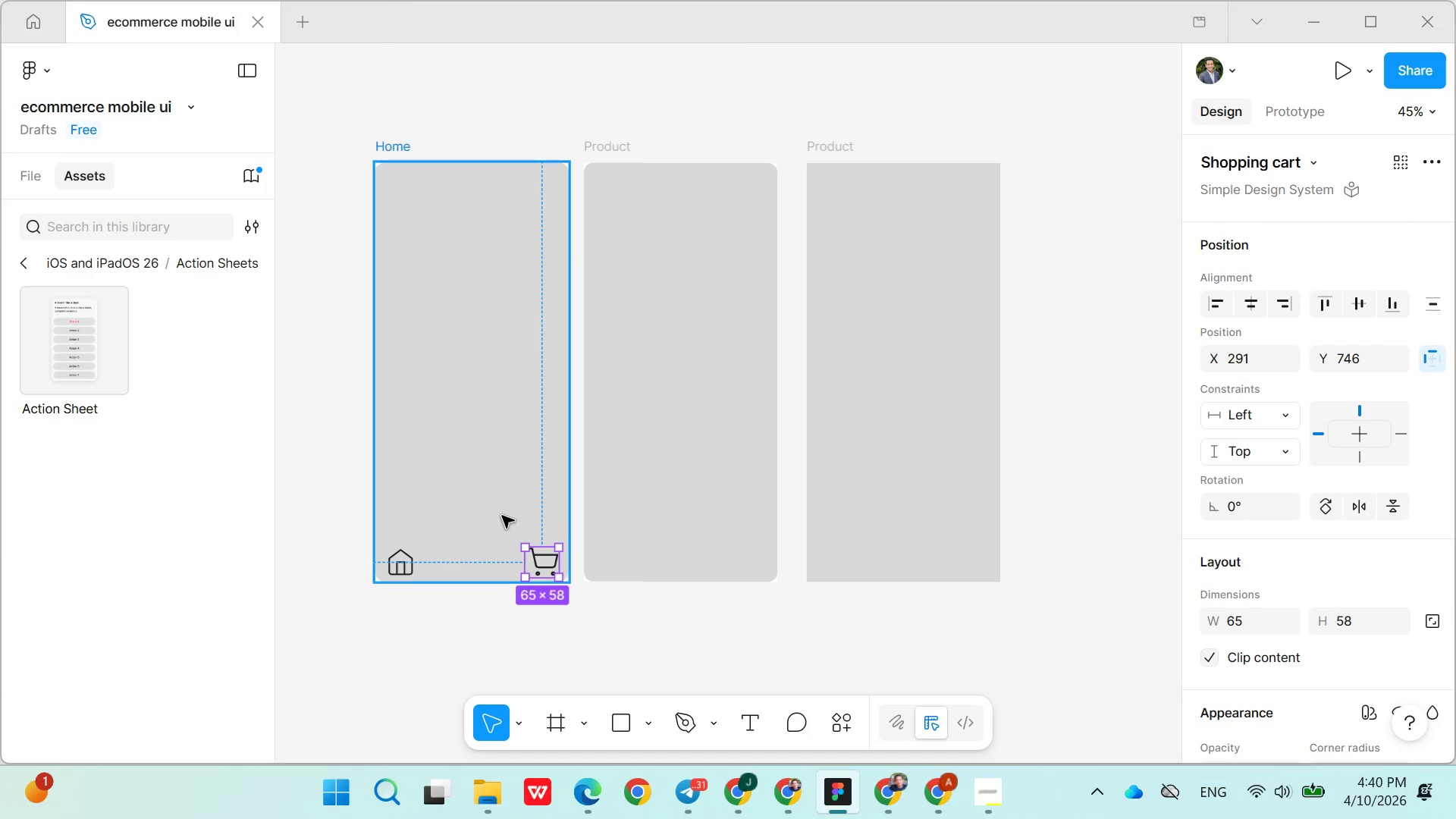 
left_click([502, 518])
 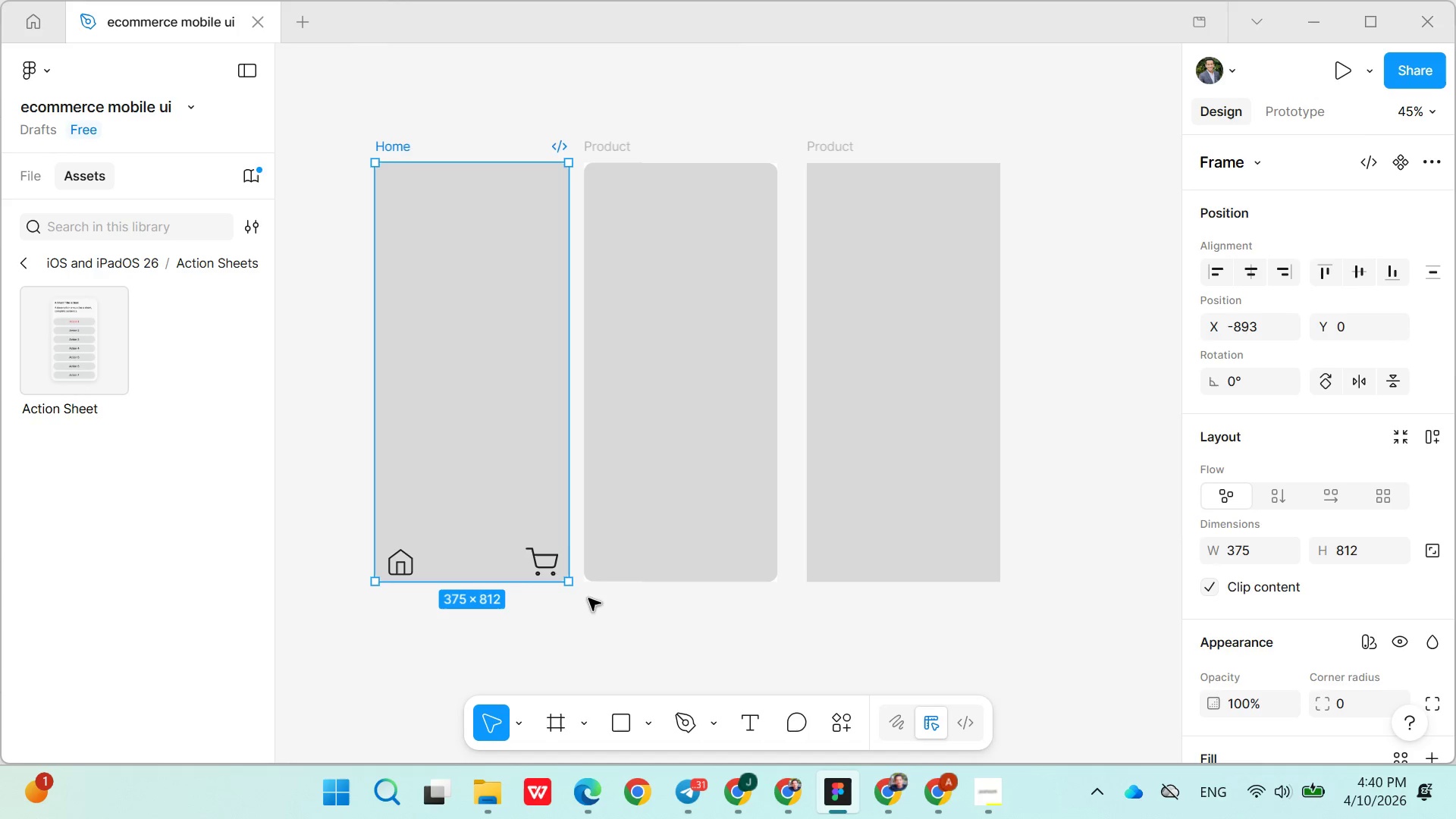 
left_click([551, 561])
 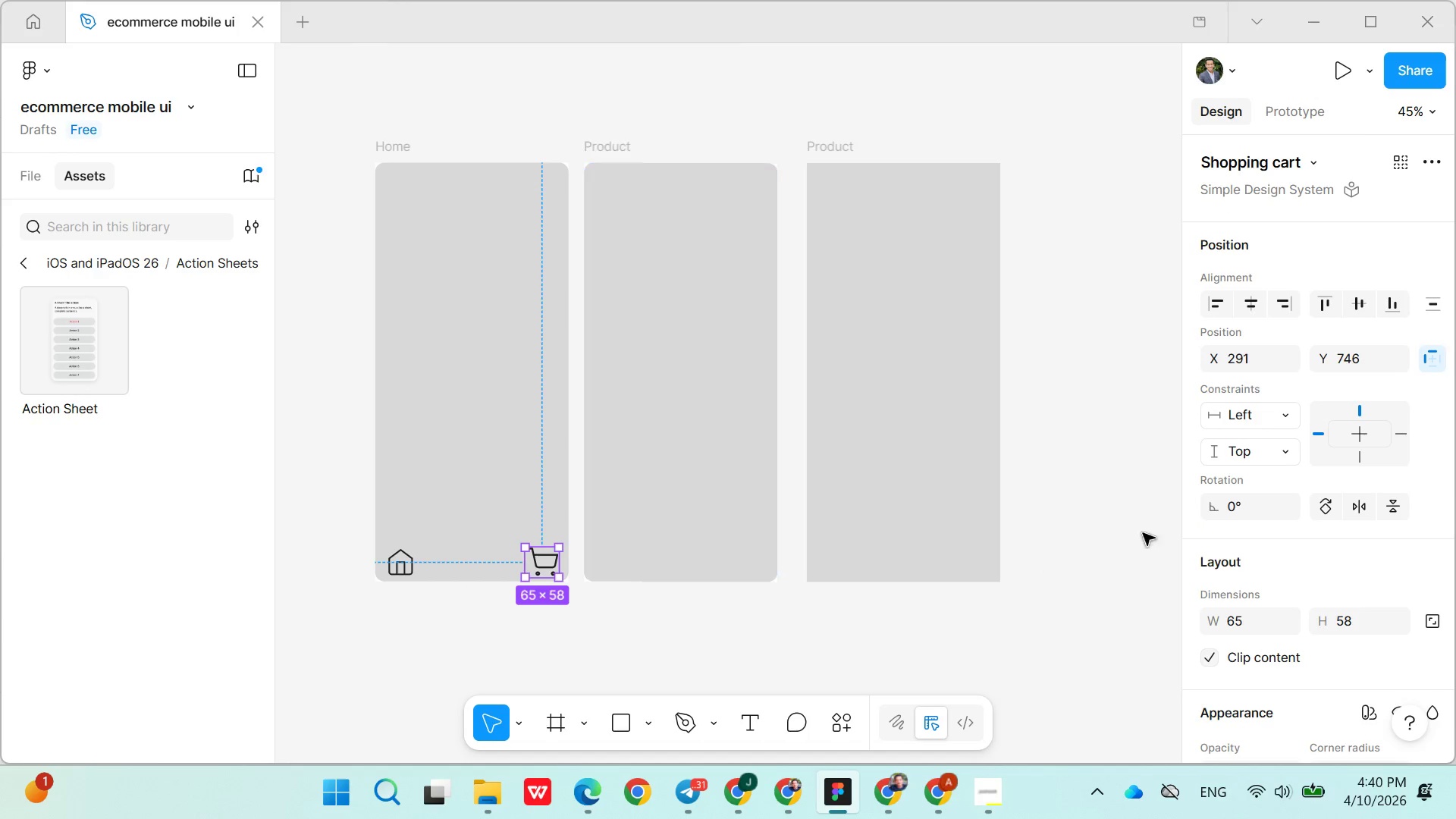 
scroll: coordinate [1225, 472], scroll_direction: down, amount: 3.0
 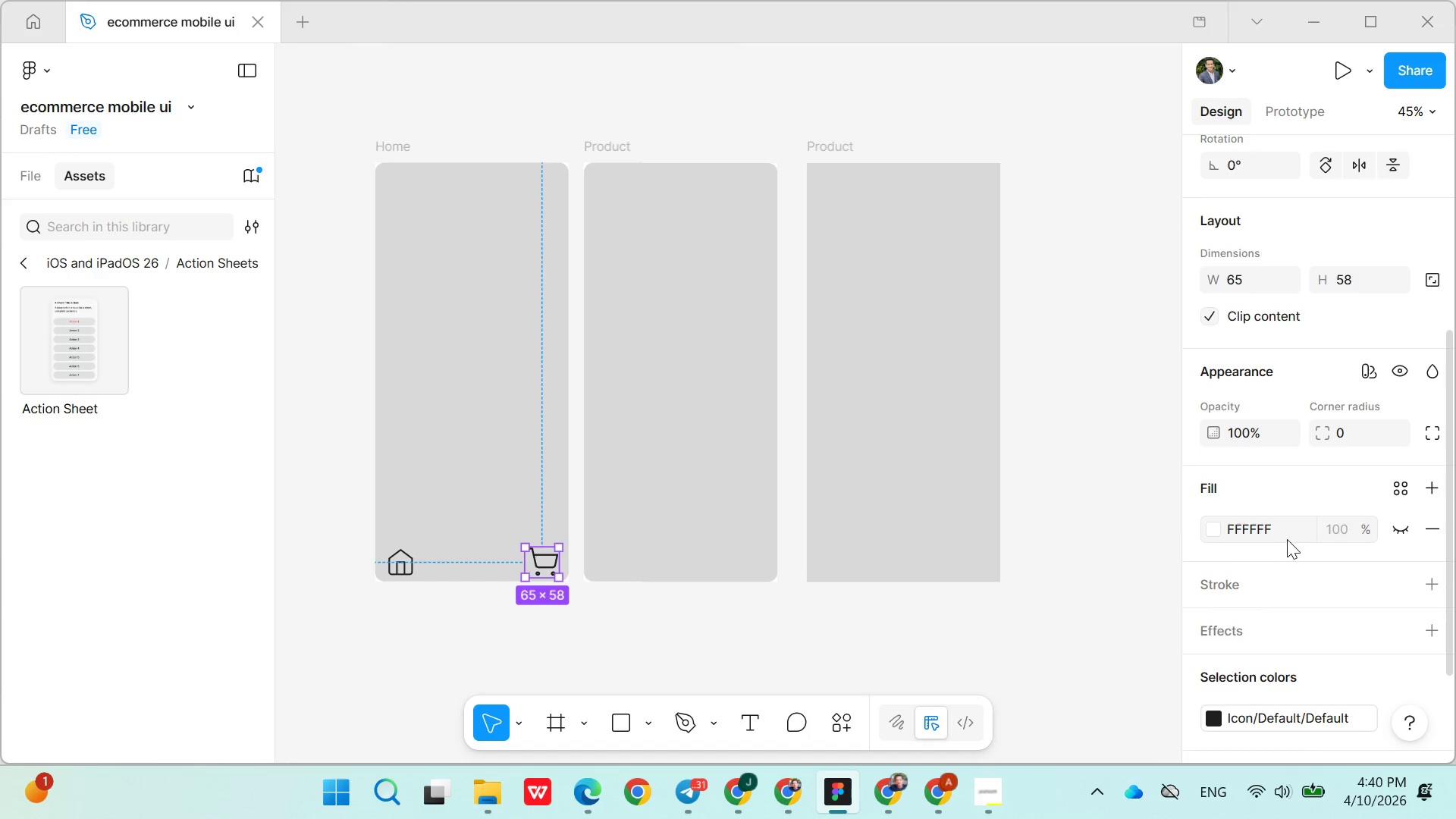 
left_click([1310, 528])
 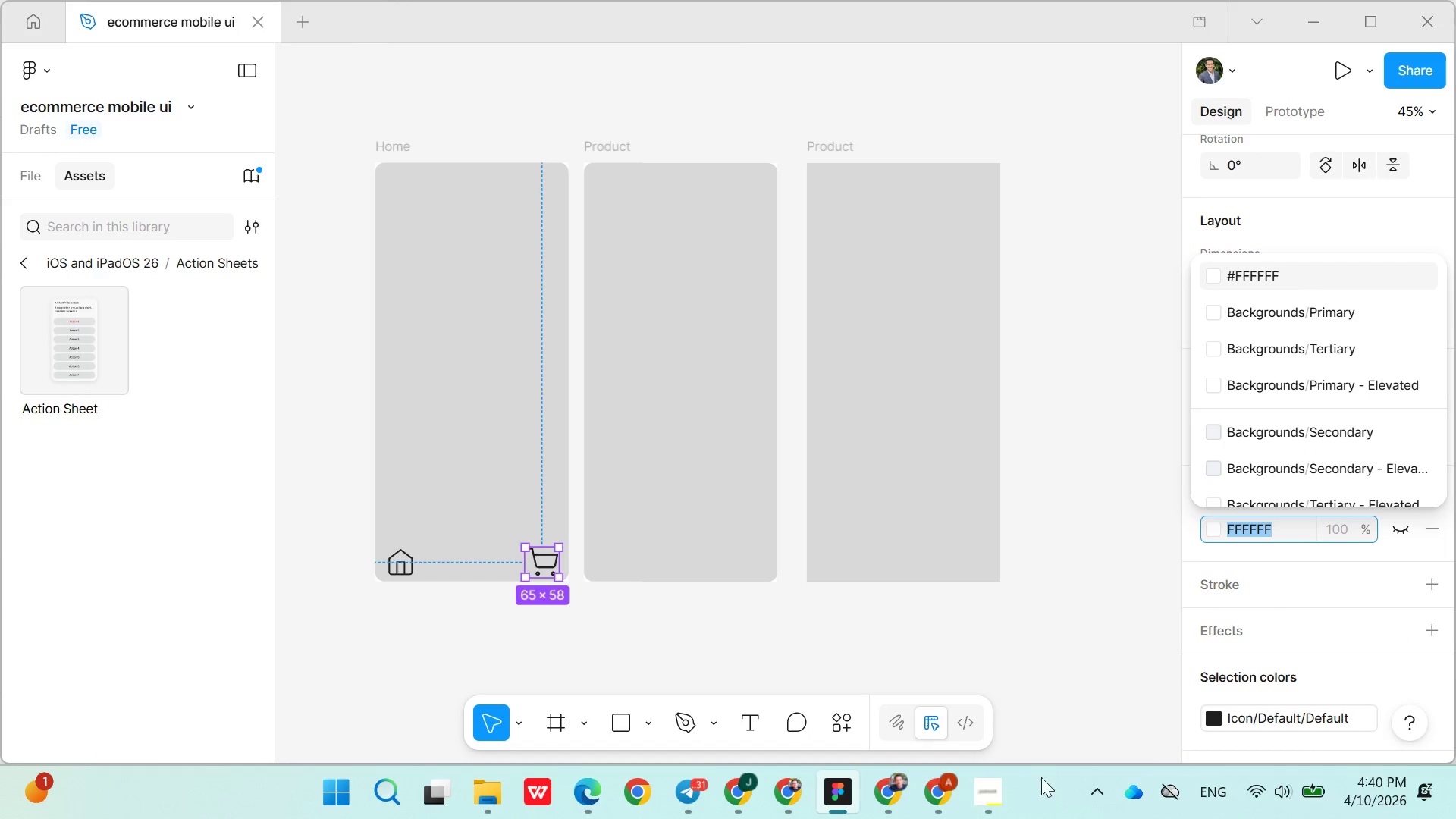 
left_click([996, 802])